 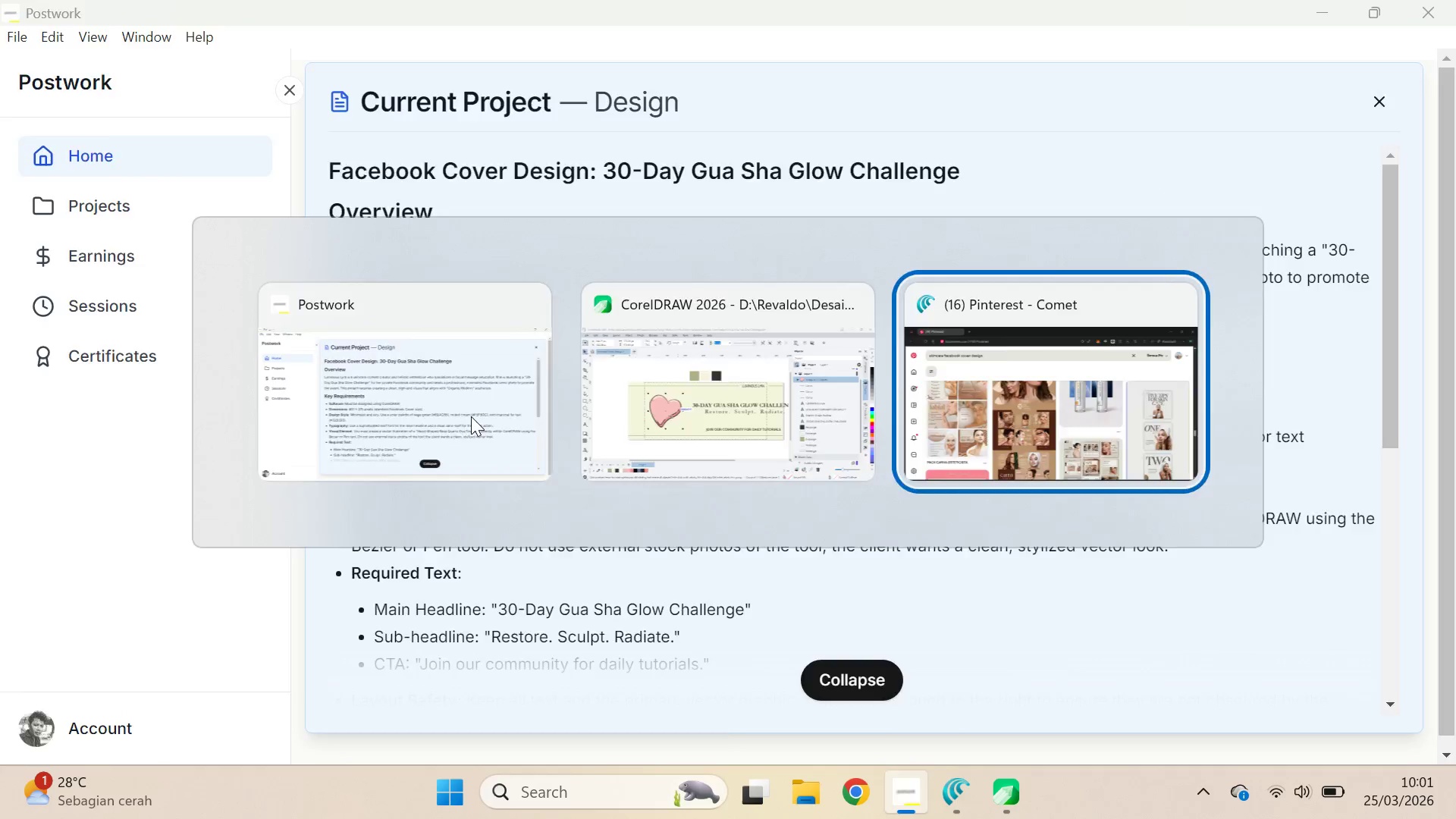 
left_click_drag(start_coordinate=[1442, 526], to_coordinate=[1455, 322])
 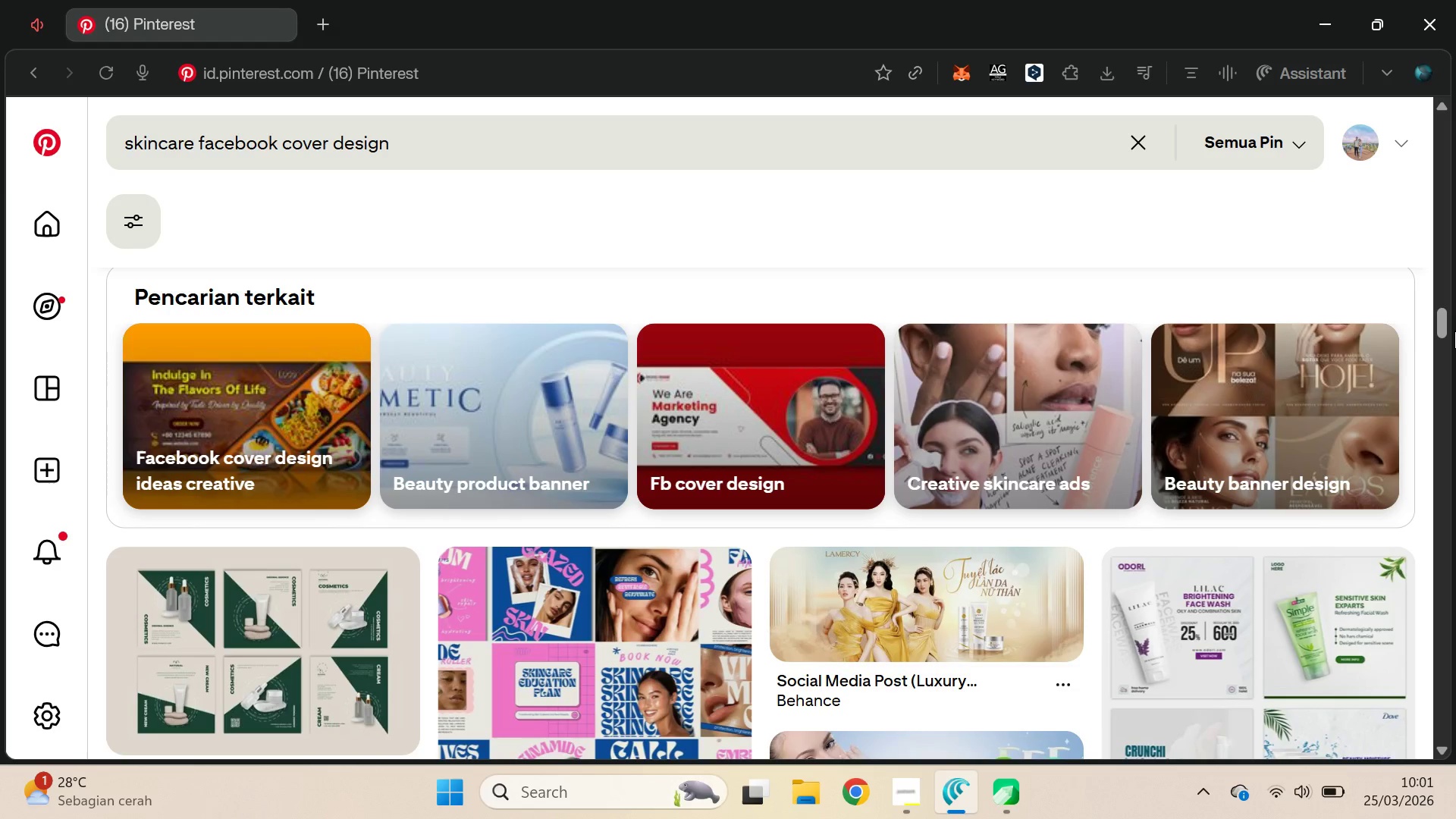 
left_click([361, 694])
 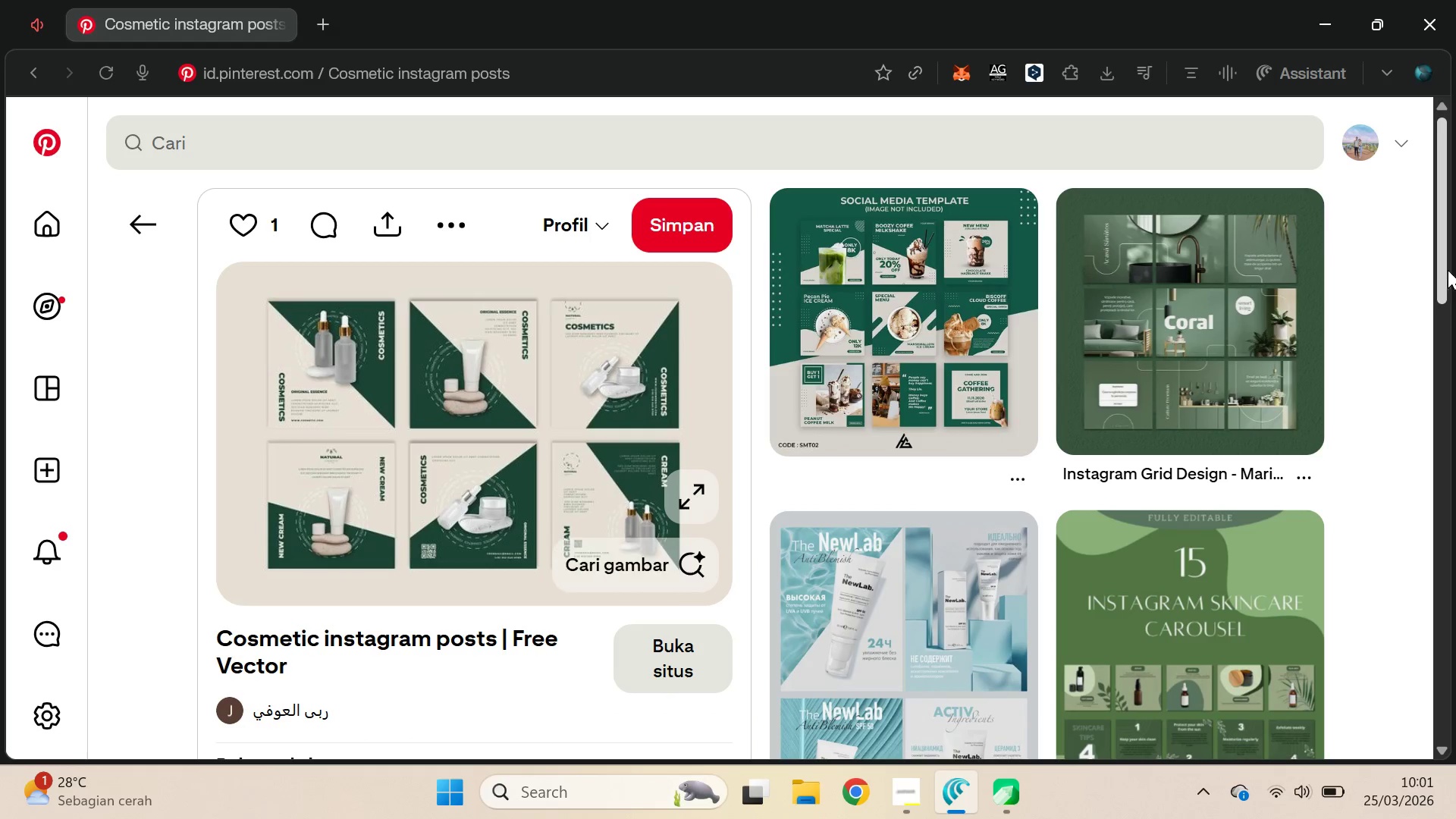 
left_click_drag(start_coordinate=[1451, 211], to_coordinate=[1446, 273])
 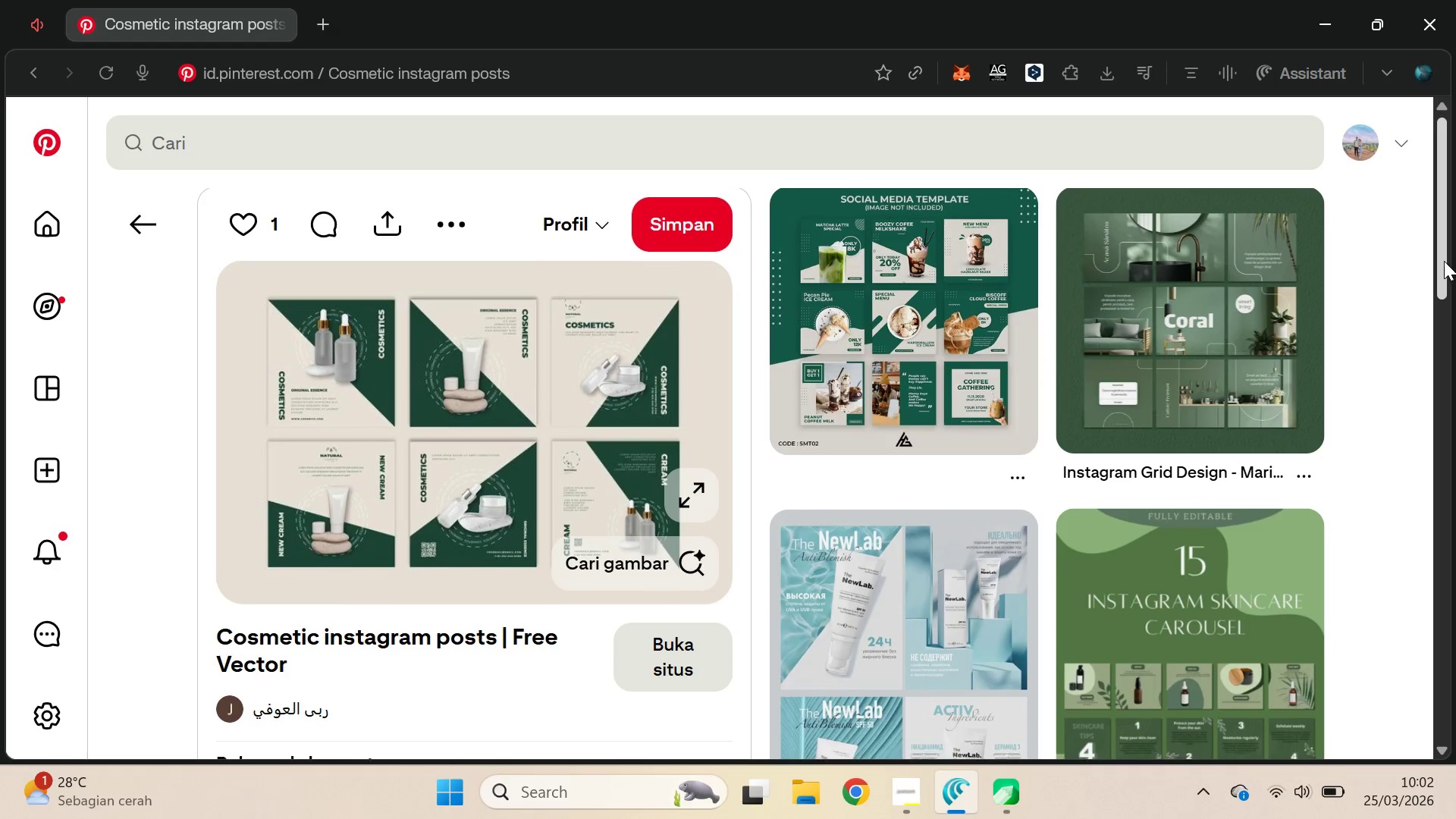 
left_click_drag(start_coordinate=[1447, 256], to_coordinate=[1432, 413])
 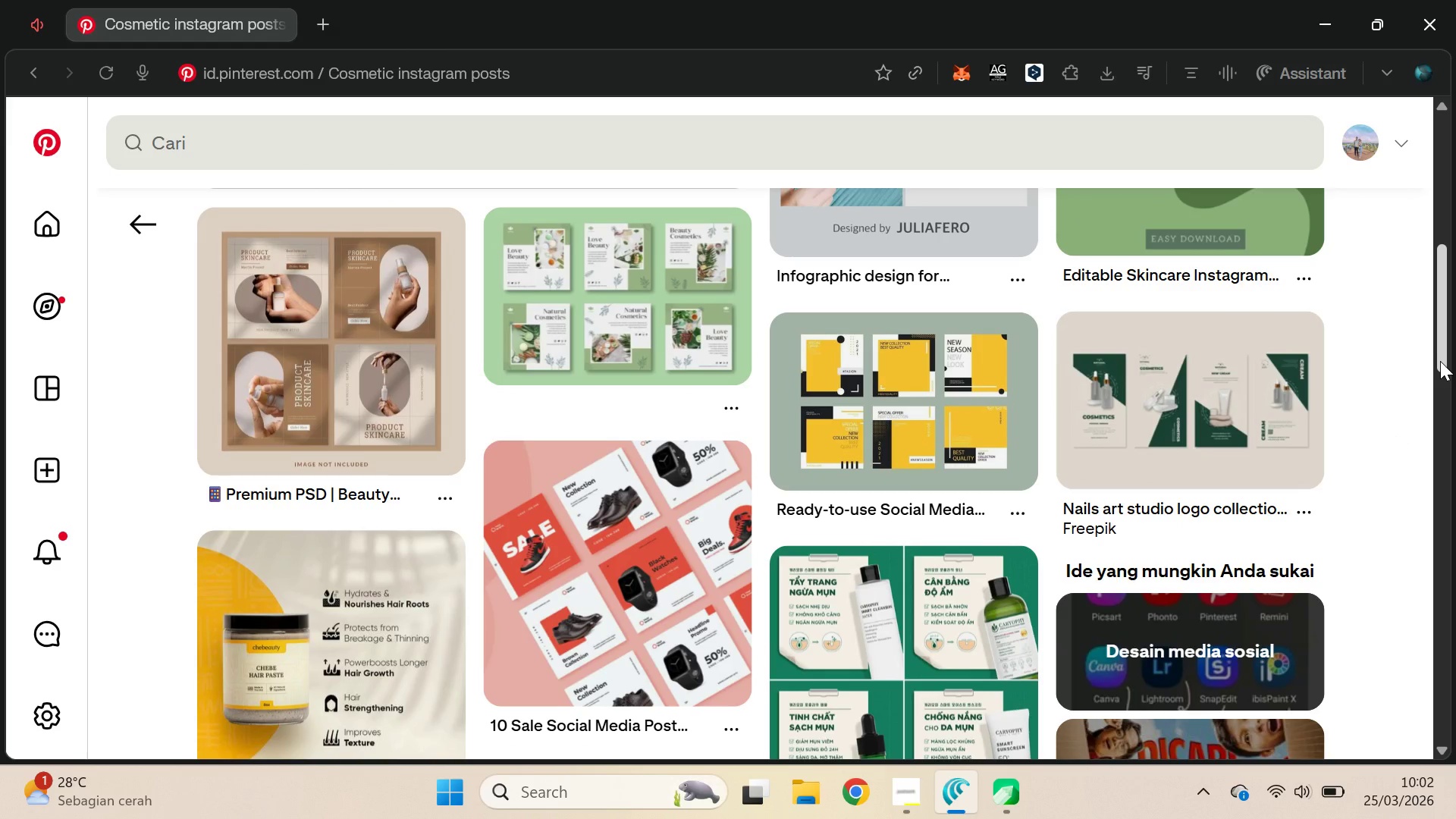 
wait(18.48)
 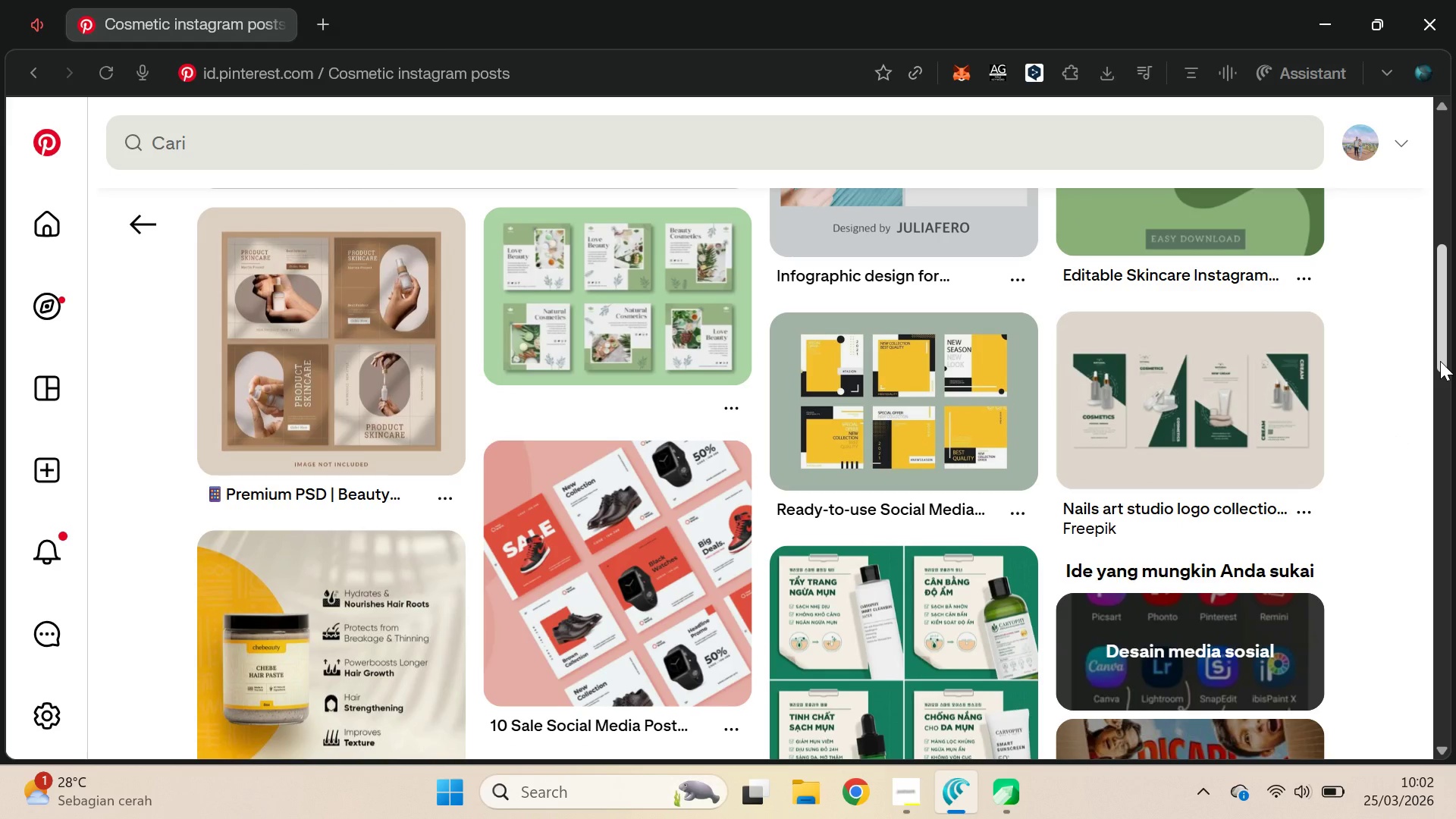 
left_click_drag(start_coordinate=[1444, 312], to_coordinate=[1452, 506])
 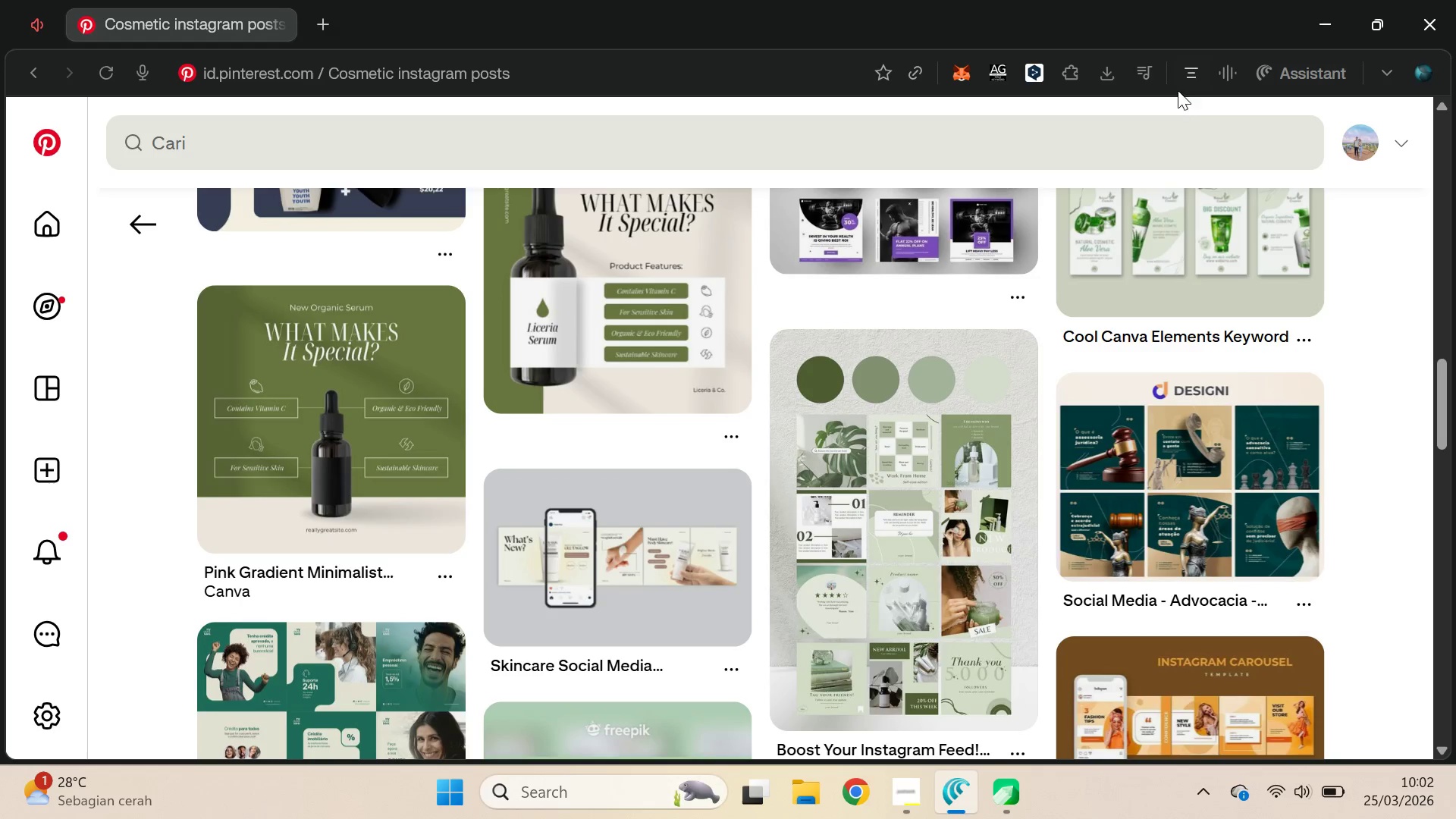 
left_click([1146, 71])
 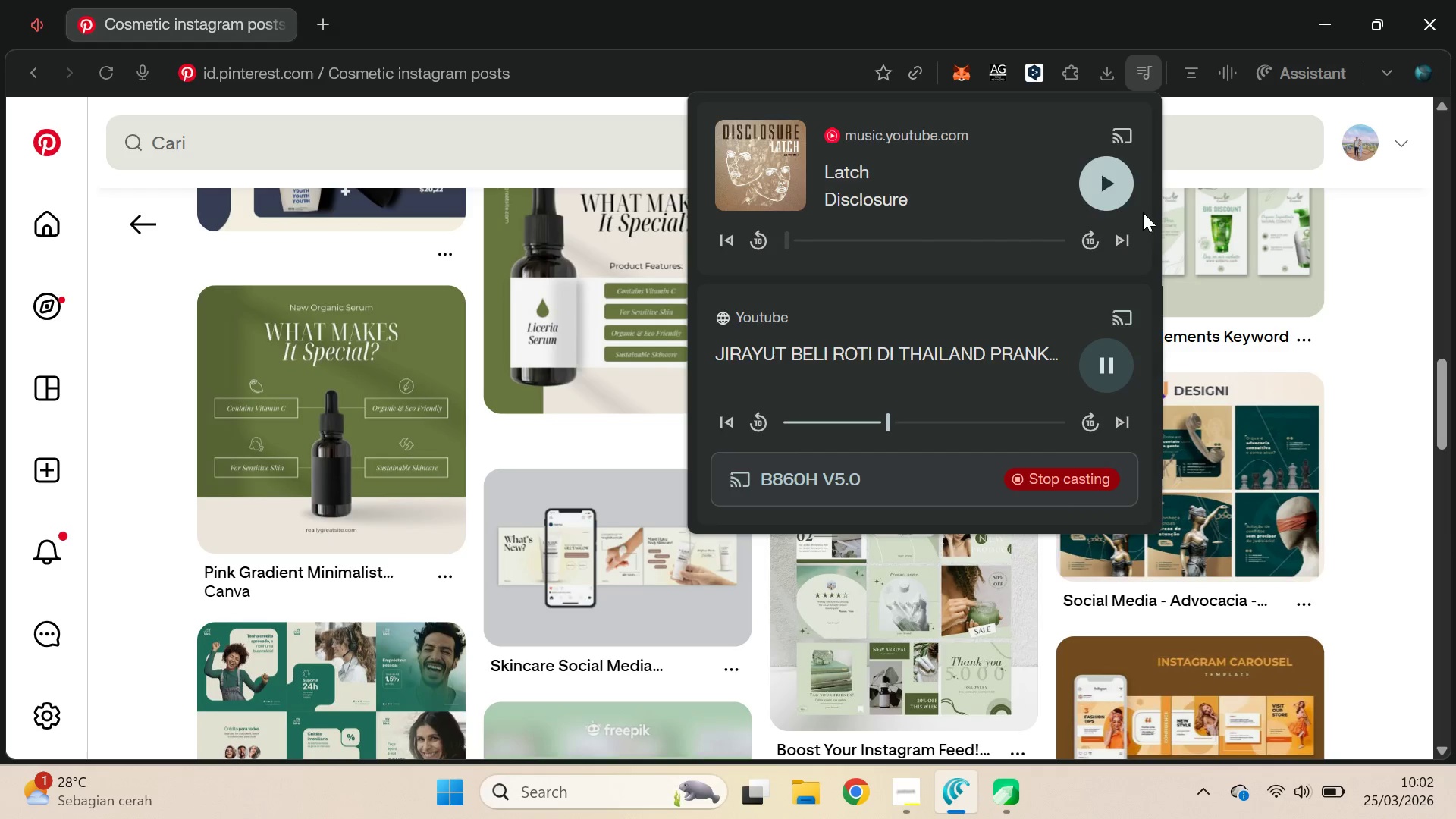 
left_click([1125, 251])
 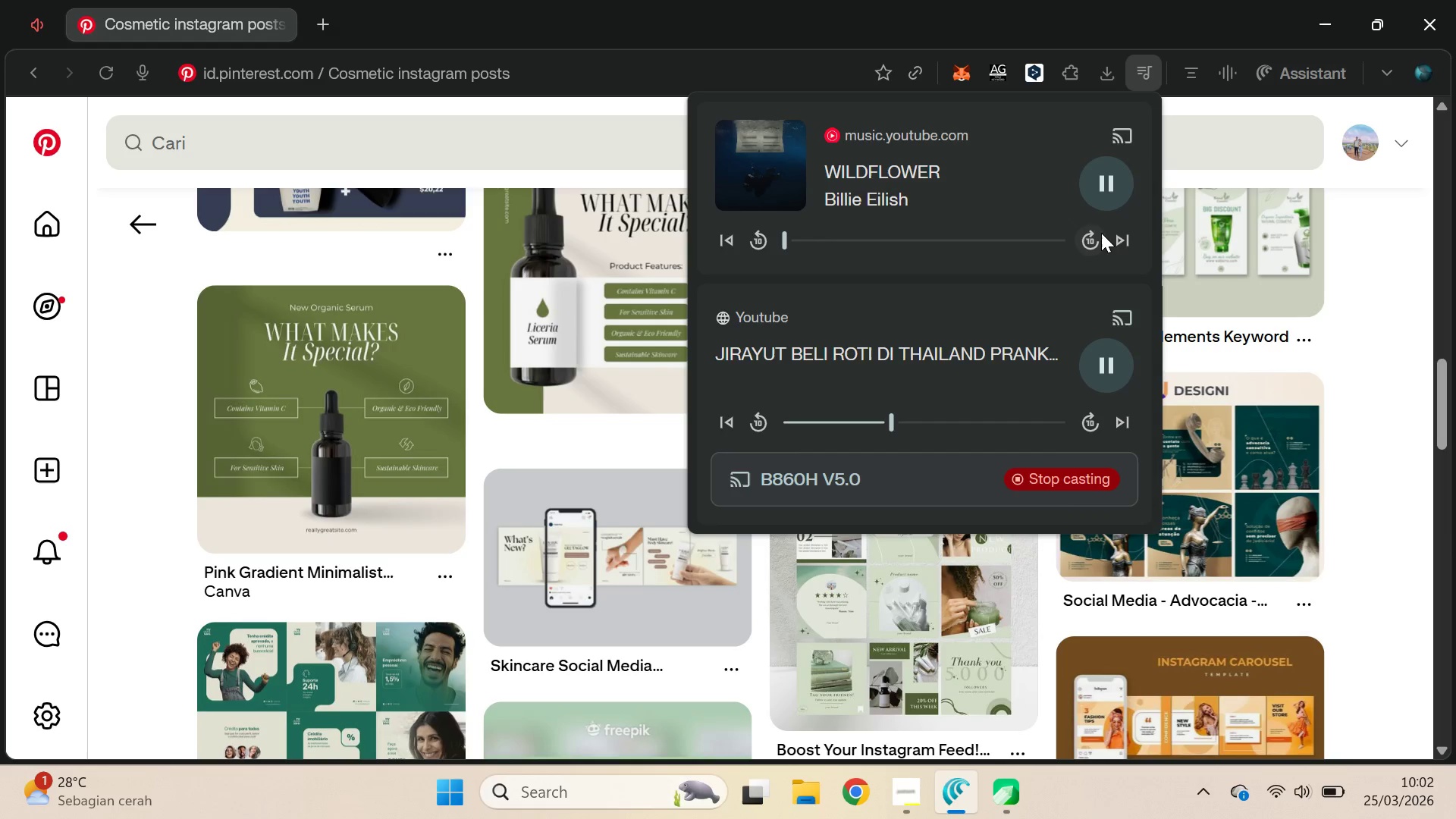 
left_click_drag(start_coordinate=[1440, 379], to_coordinate=[1445, 489])
 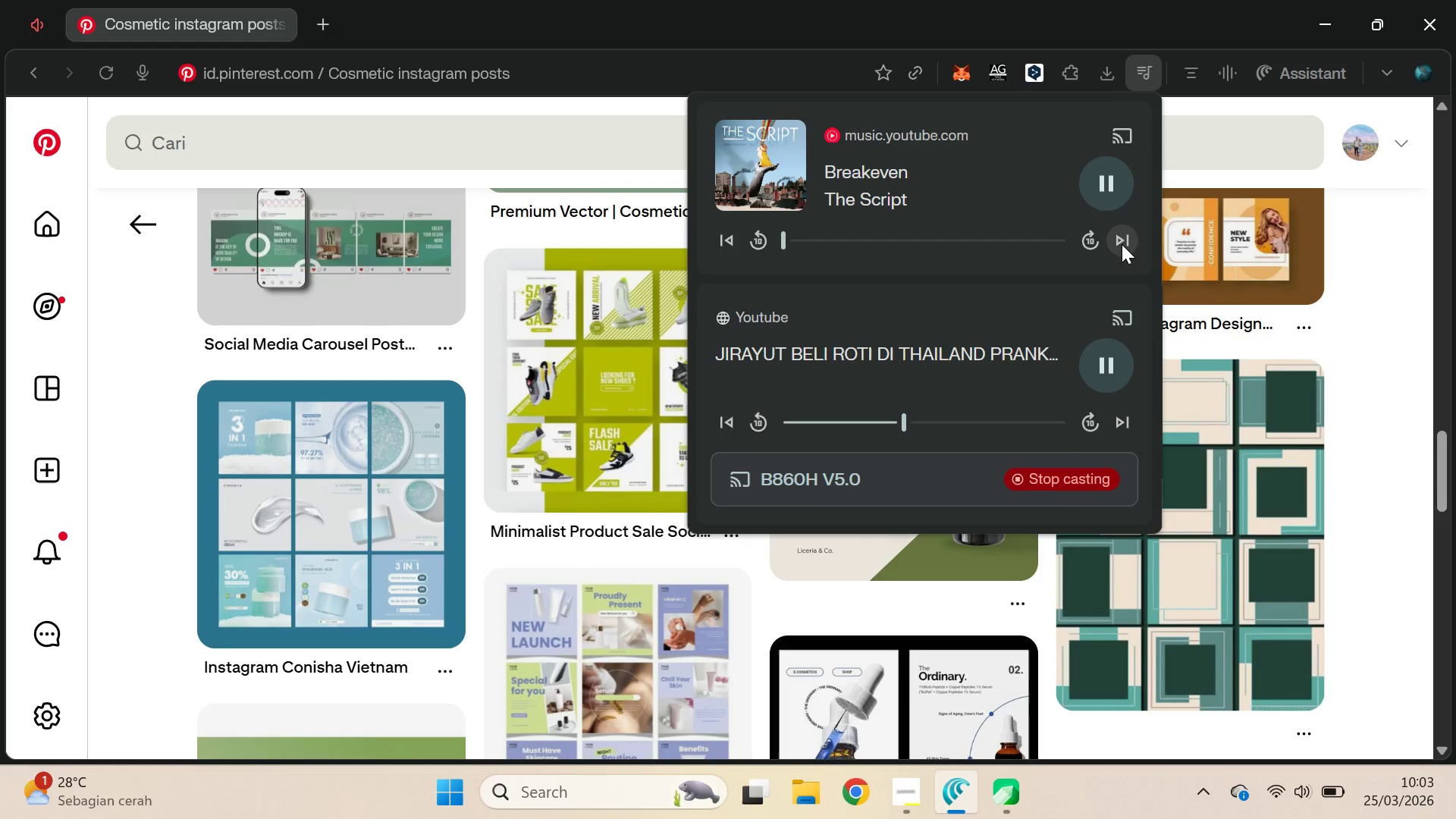 
left_click_drag(start_coordinate=[1427, 449], to_coordinate=[1429, 476])
 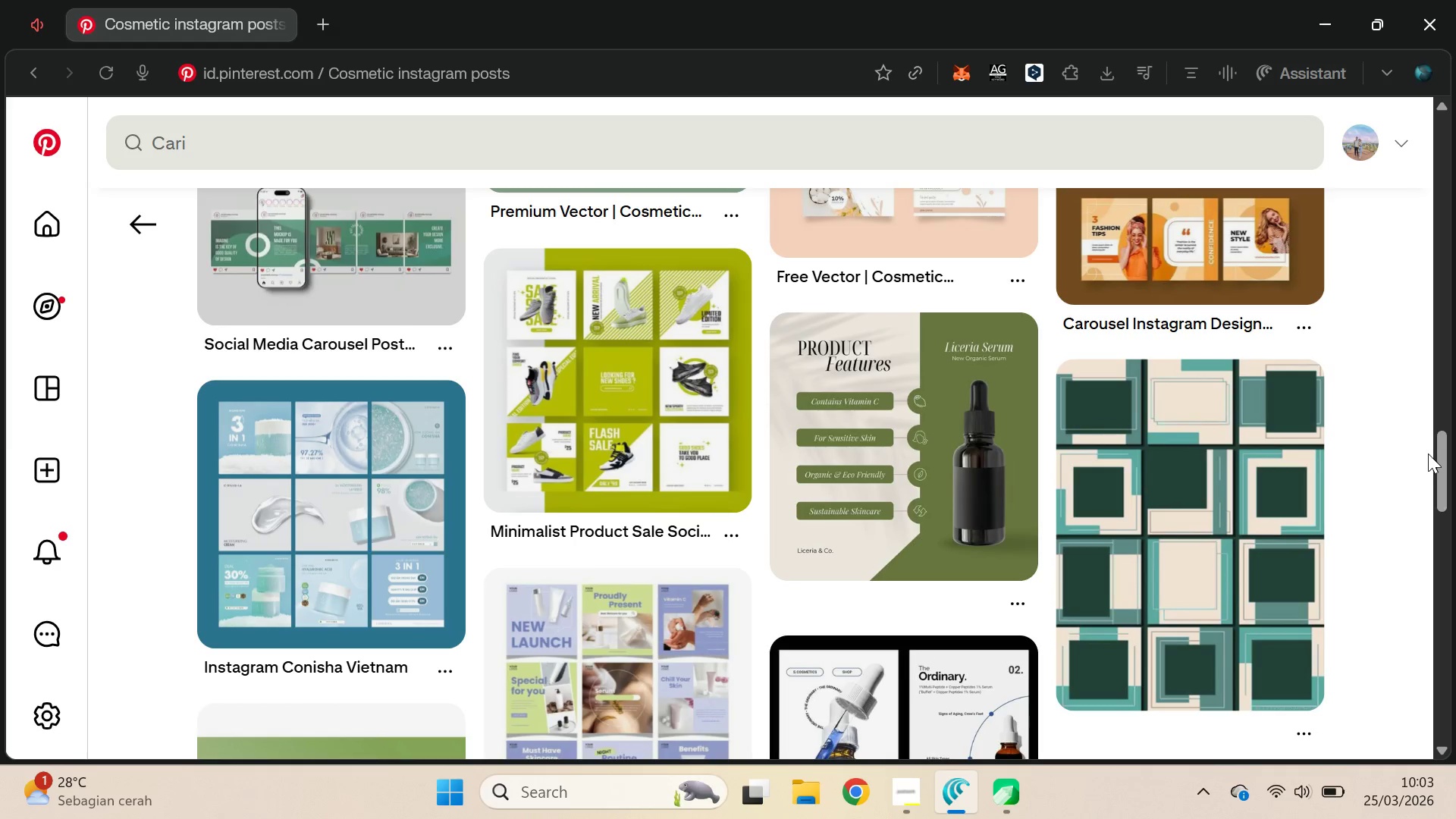 
left_click_drag(start_coordinate=[1428, 453], to_coordinate=[1427, 475])
 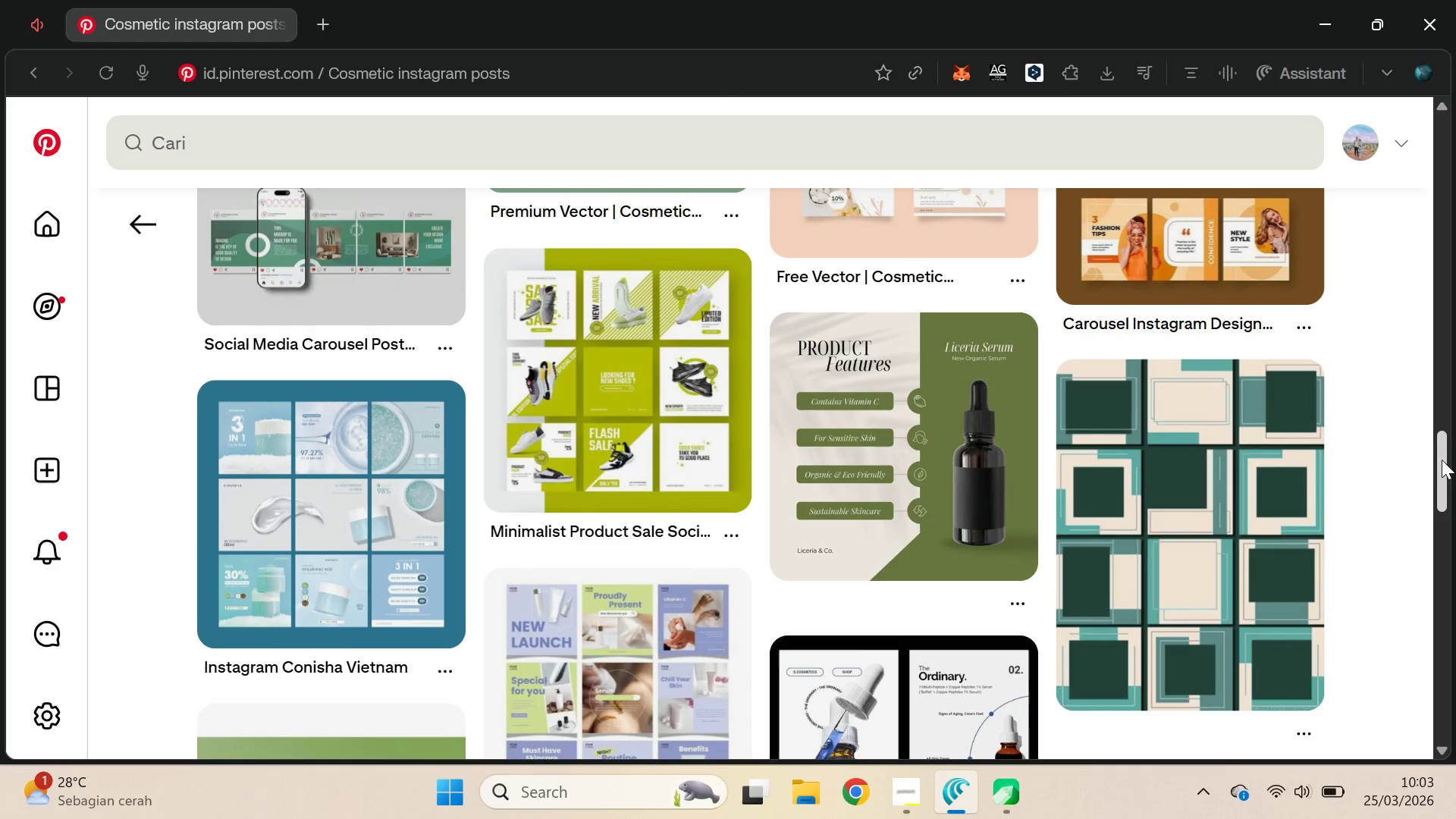 
left_click_drag(start_coordinate=[1442, 459], to_coordinate=[1419, 663])
 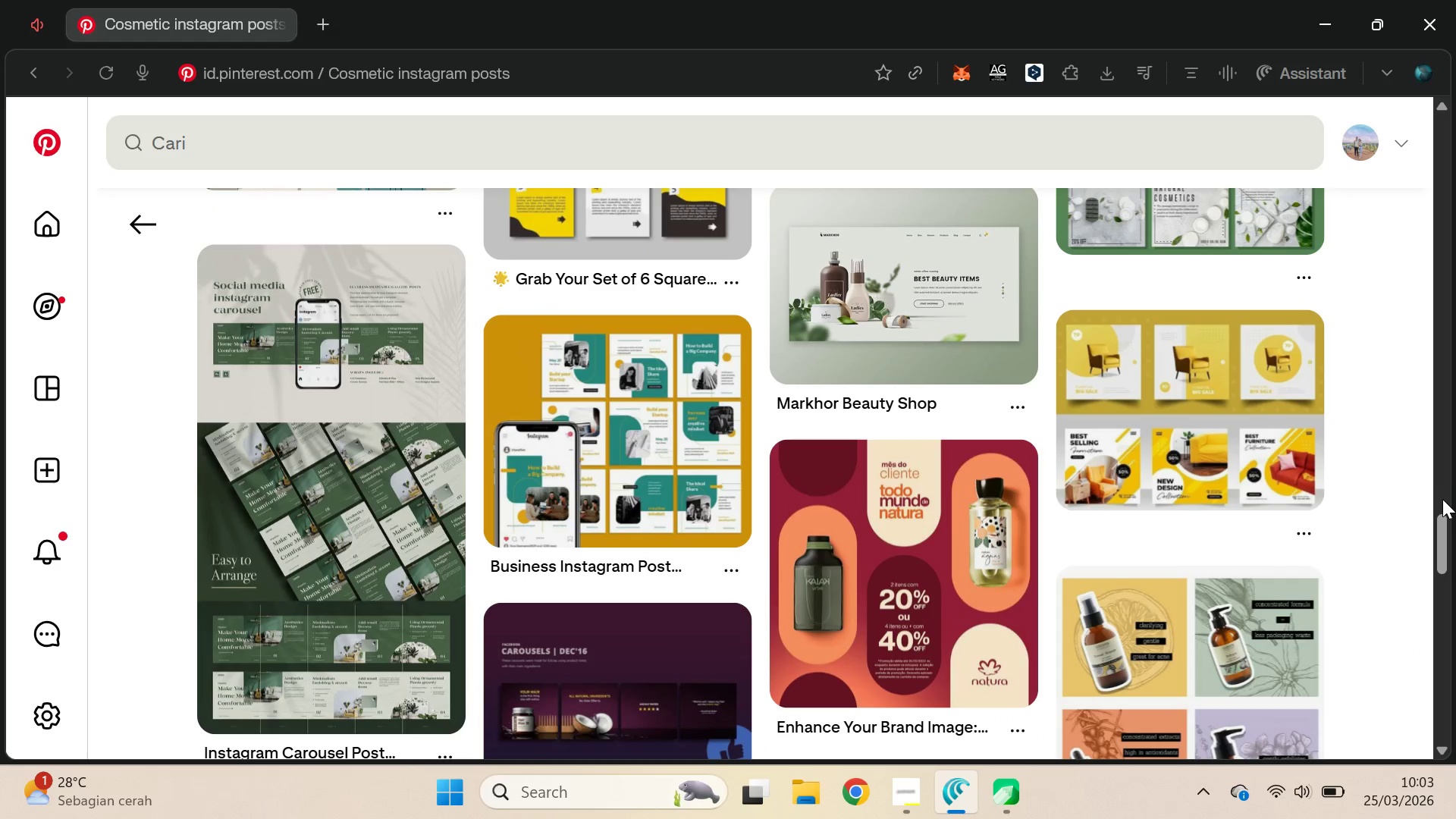 
key(Alt+Tab)